 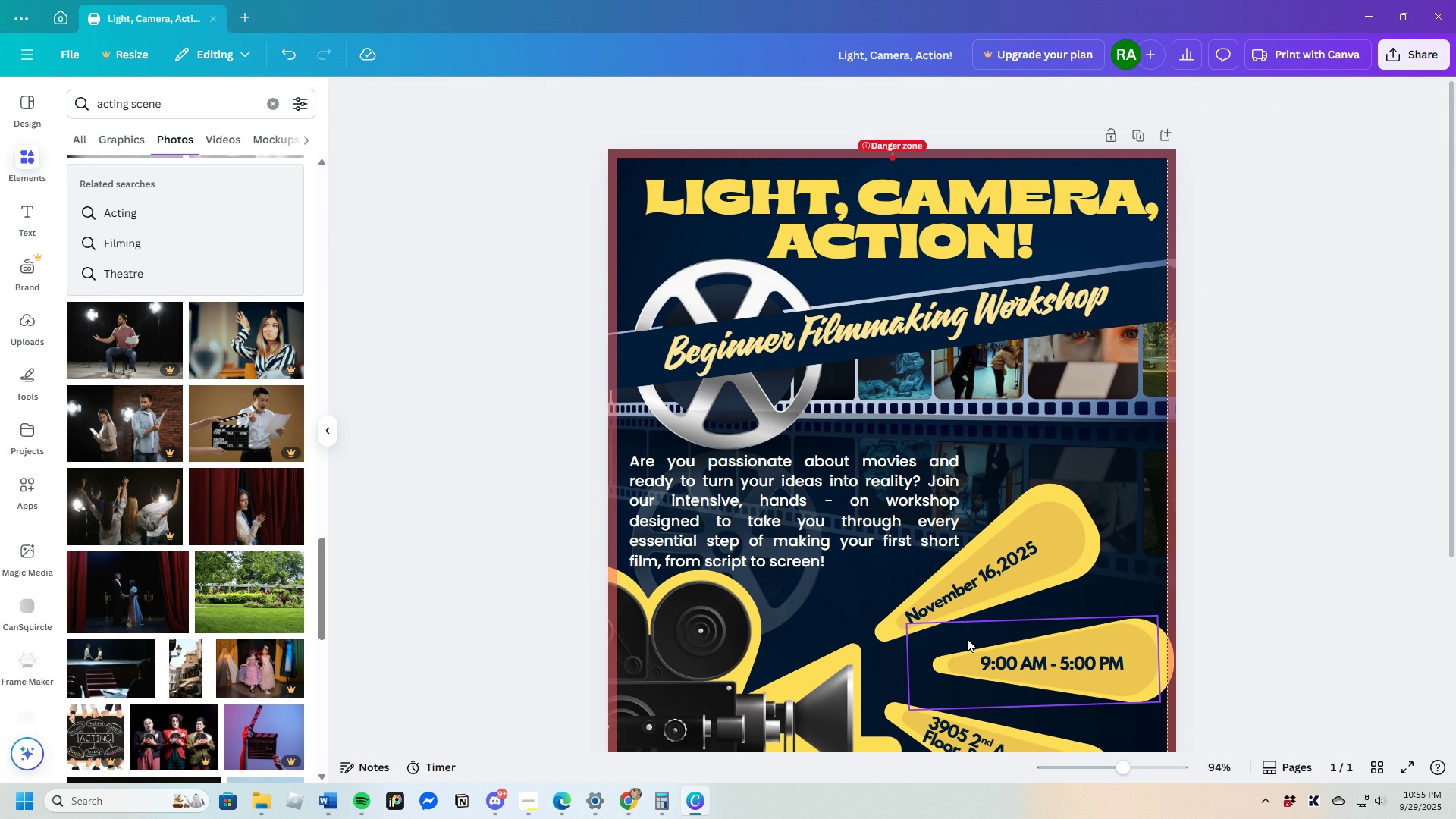 
scroll: coordinate [967, 639], scroll_direction: down, amount: 1.0
 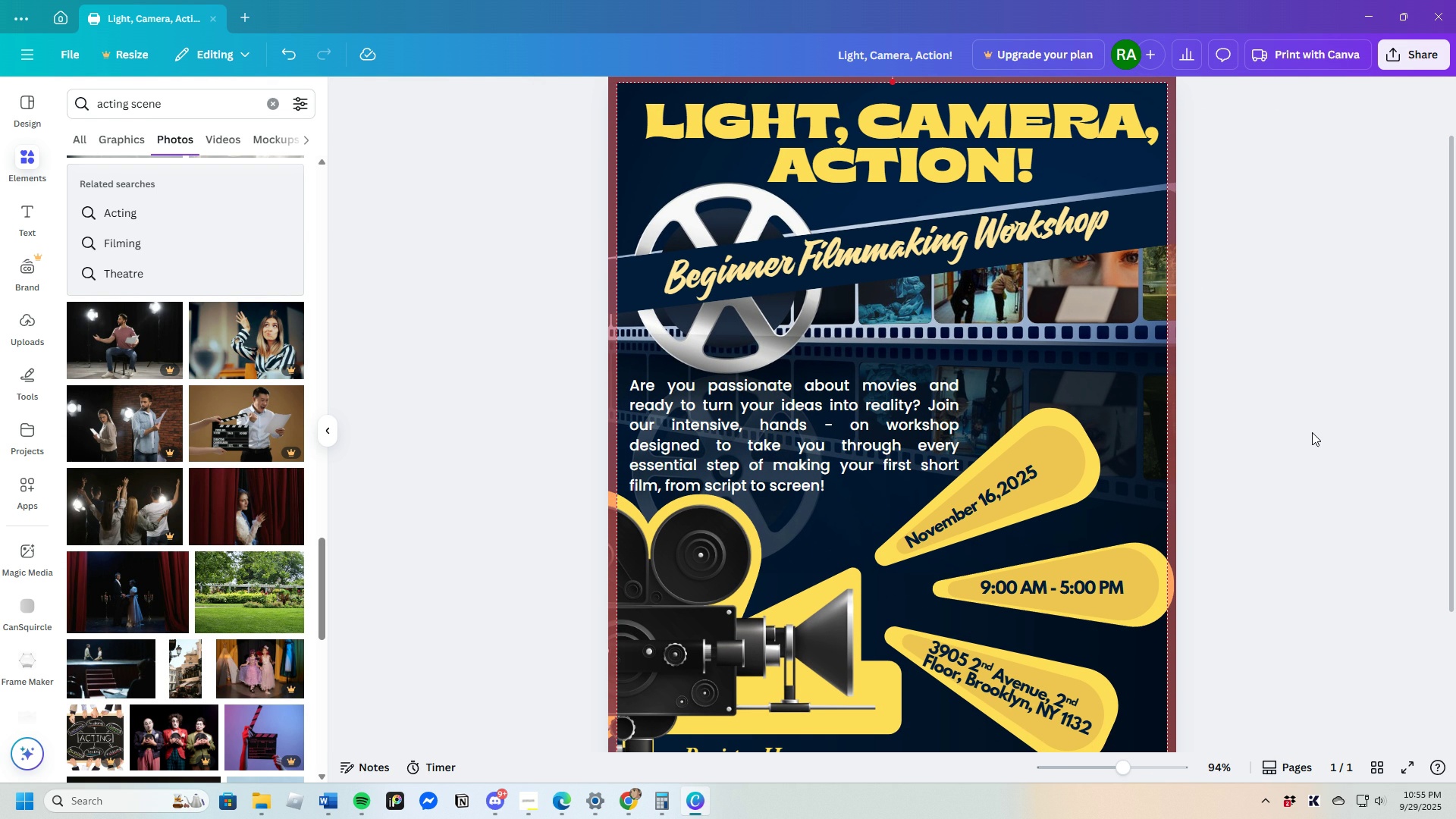 
wait(6.69)
 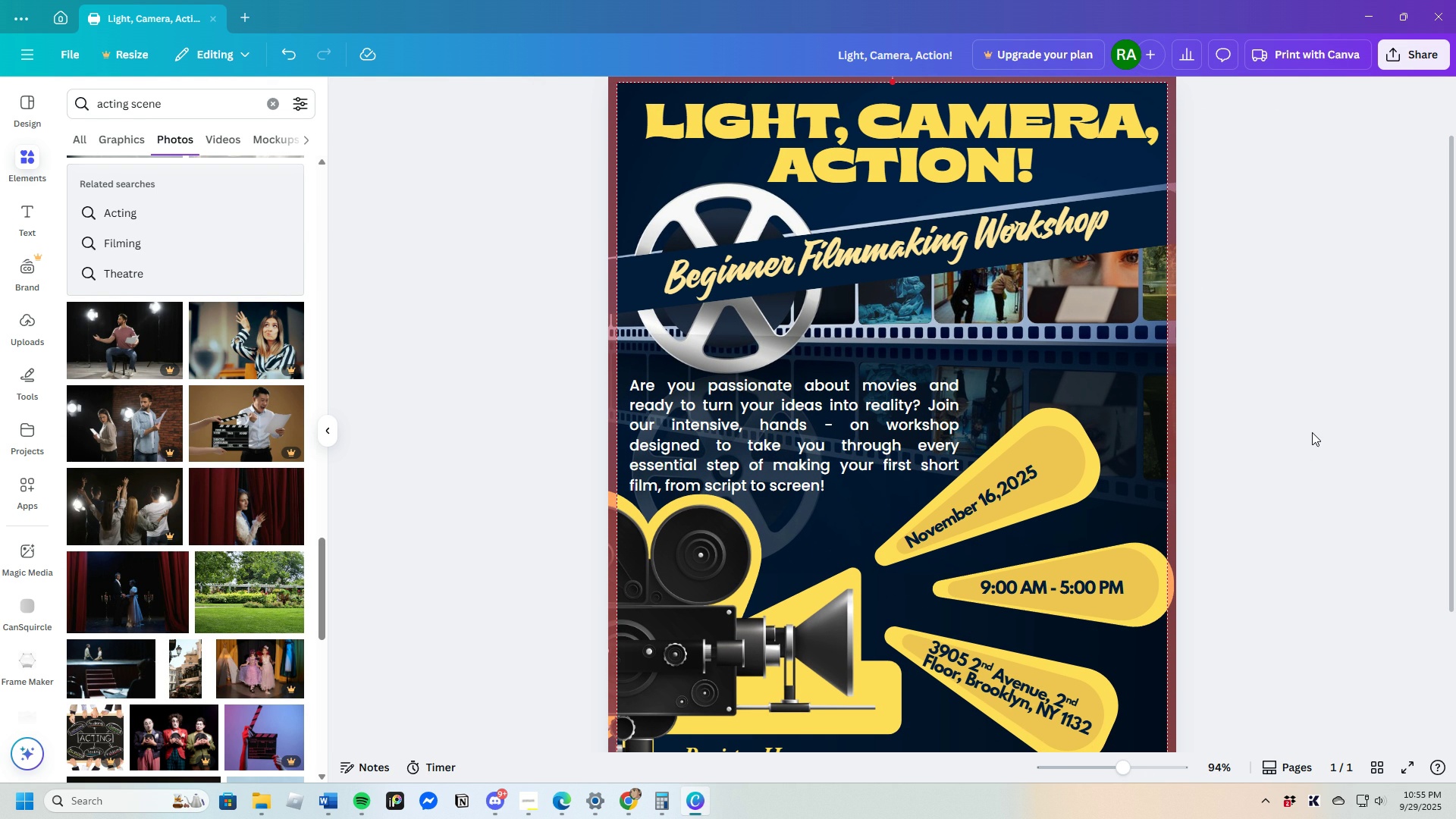 
scroll: coordinate [1393, 445], scroll_direction: down, amount: 3.0
 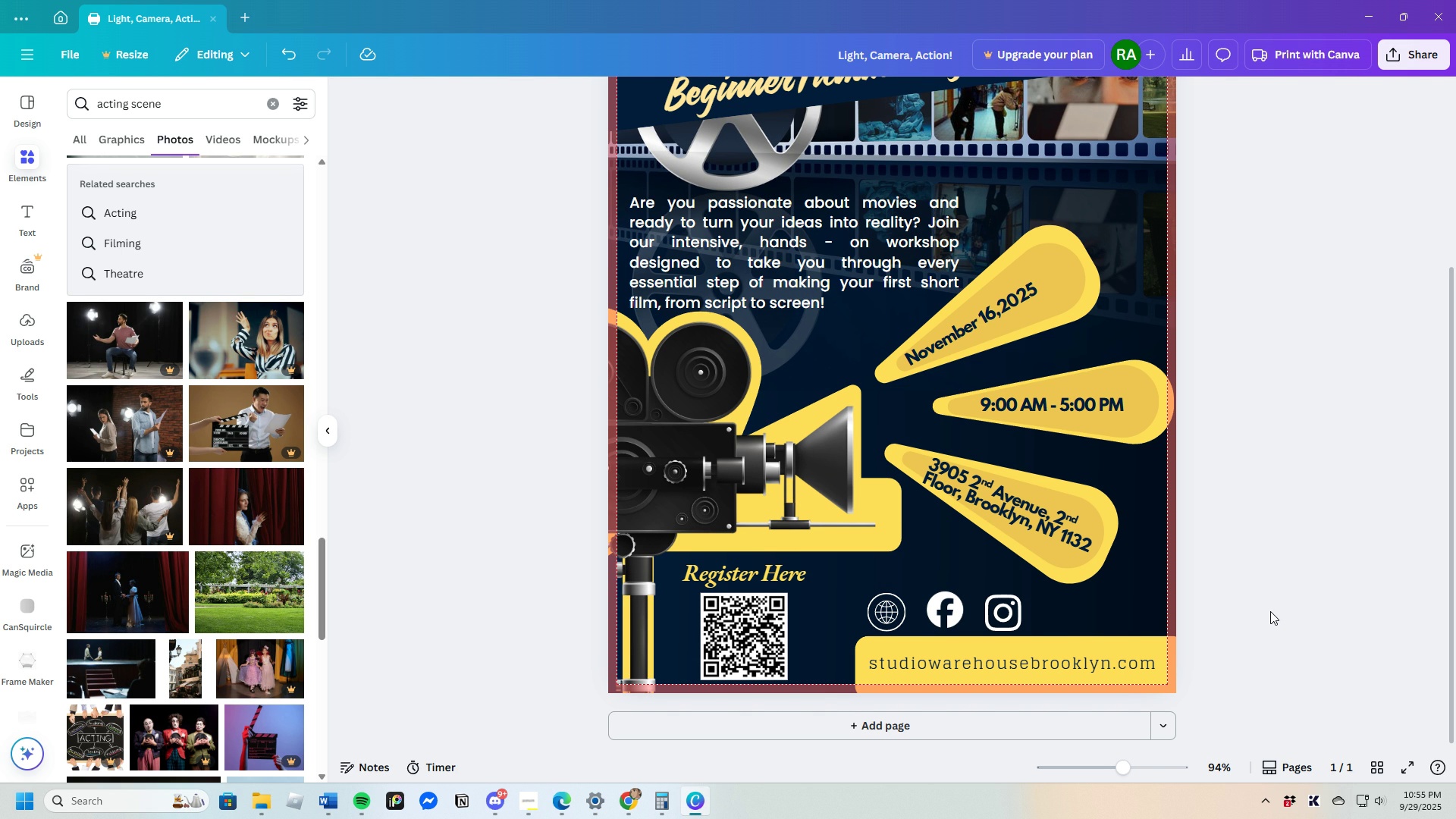 
wait(28.27)
 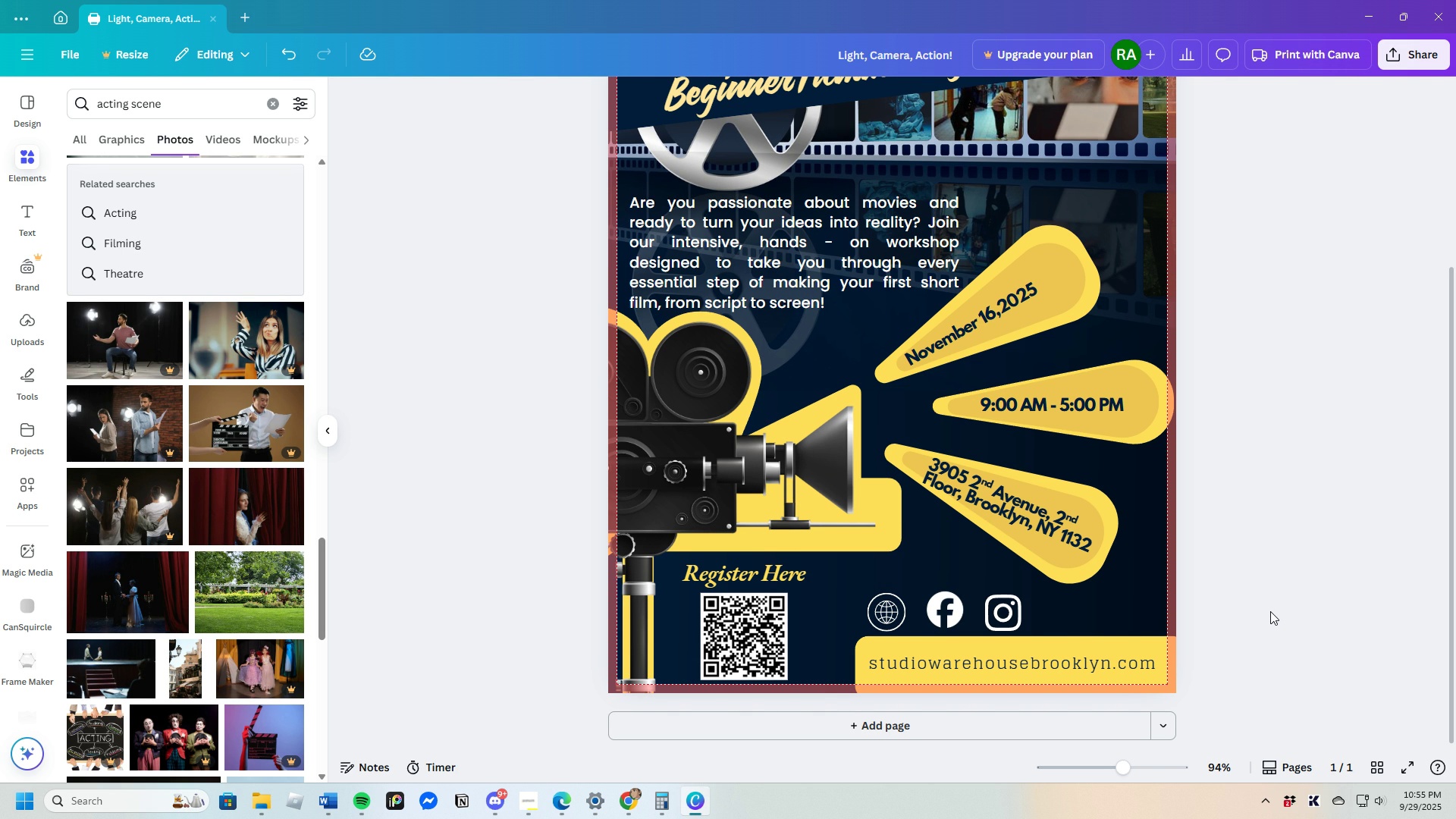 
left_click([28, 157])
 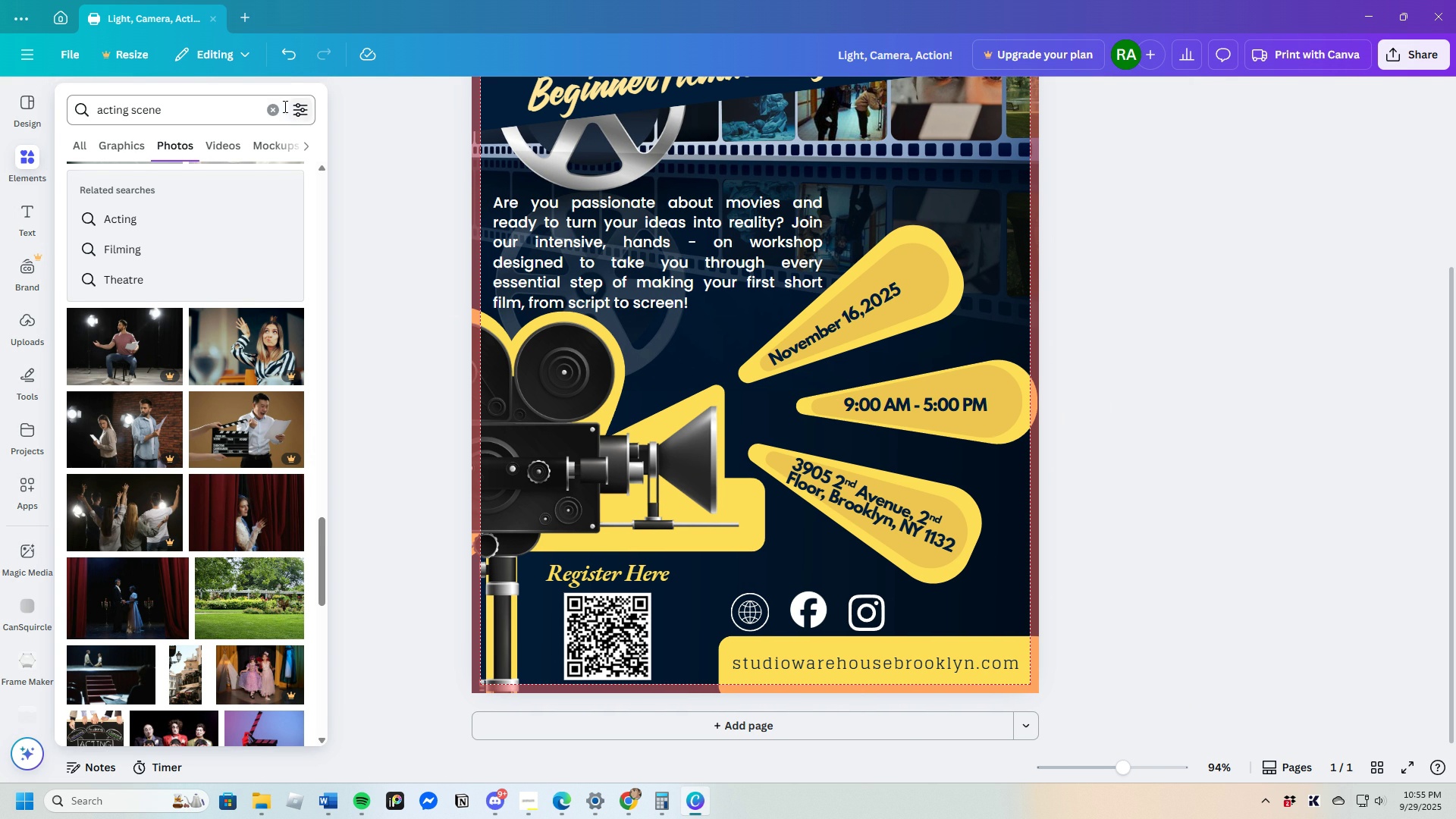 
left_click([277, 106])
 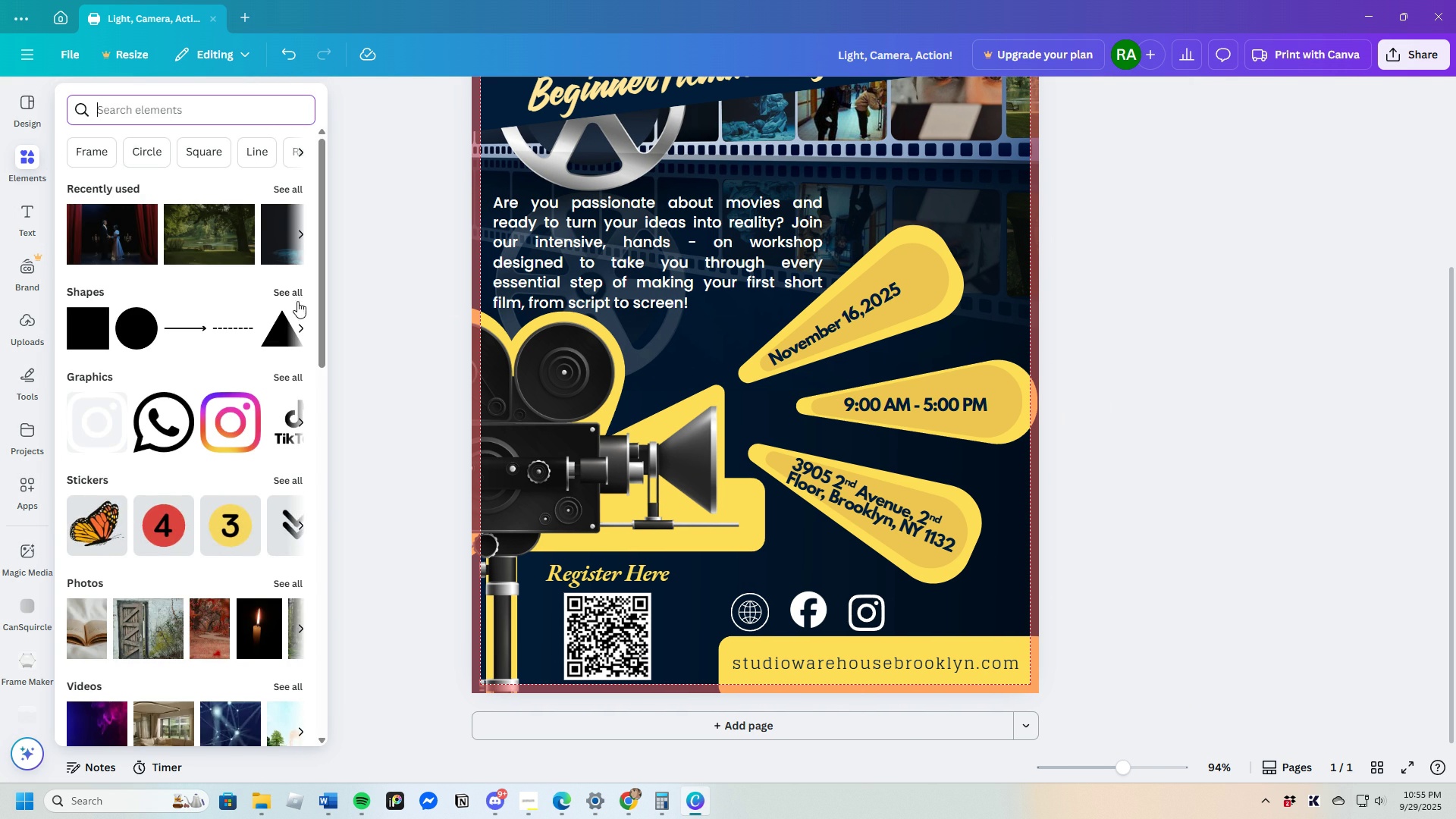 
left_click([293, 293])
 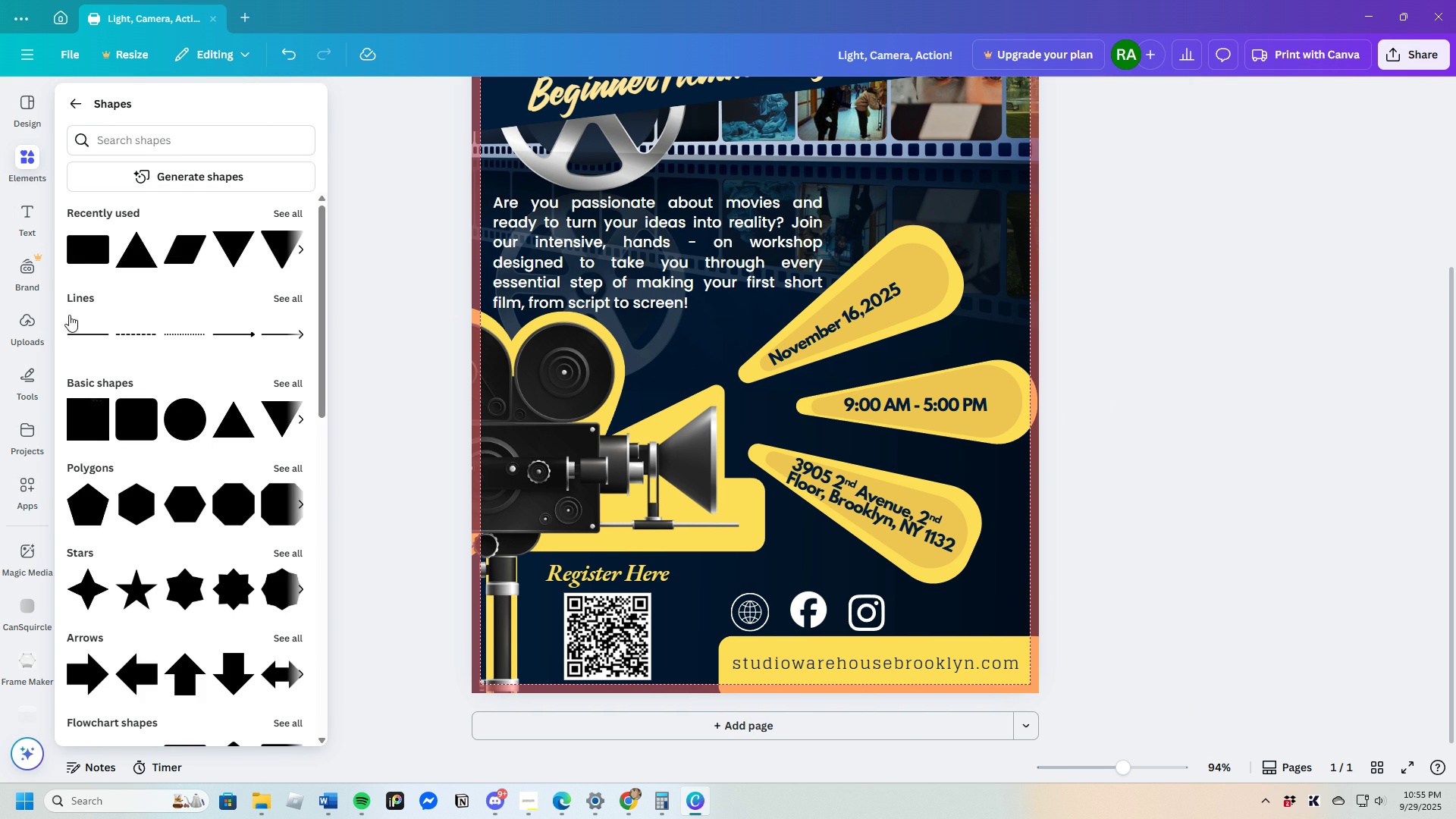 
left_click([81, 243])